 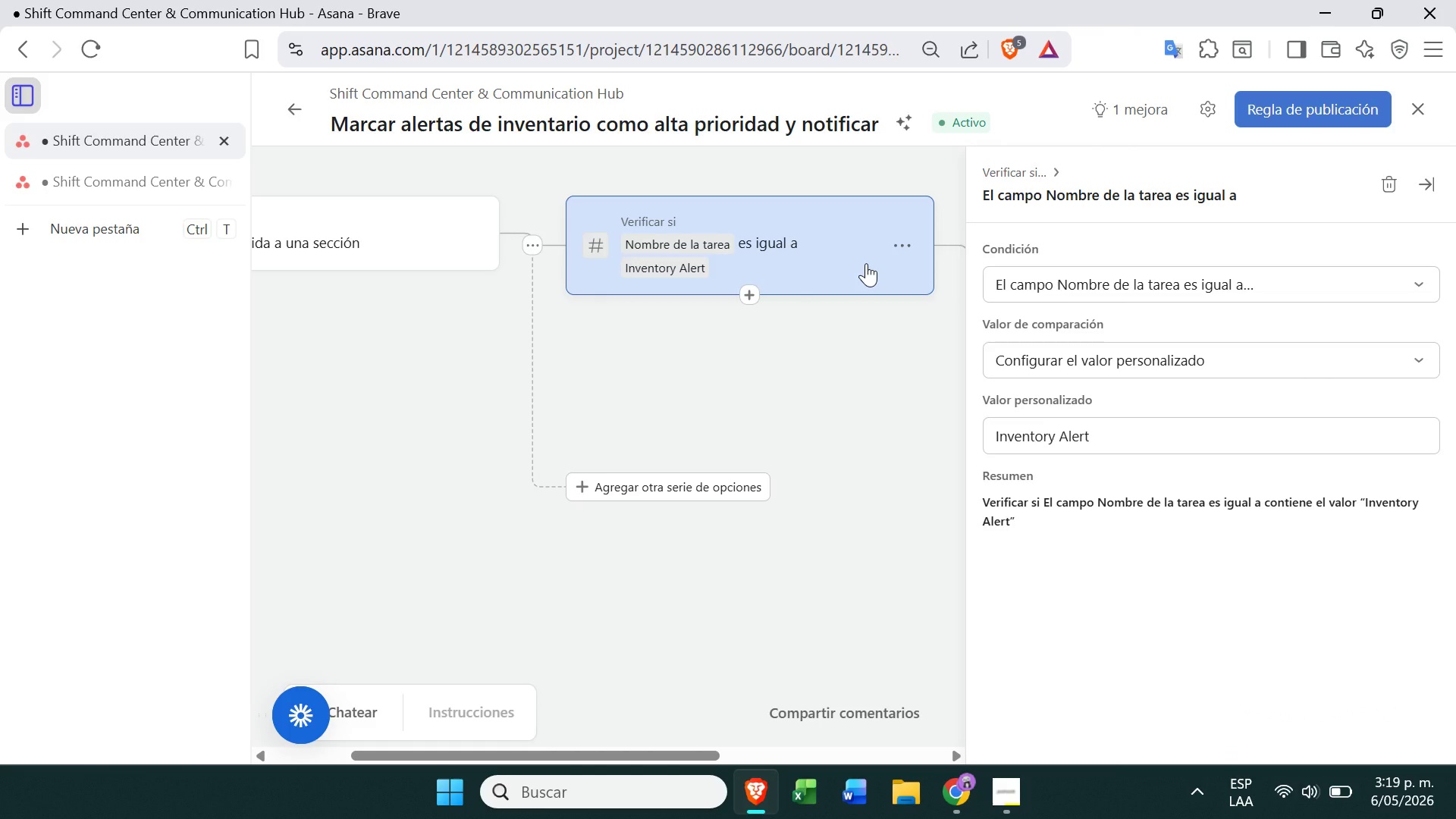 
left_click([761, 392])
 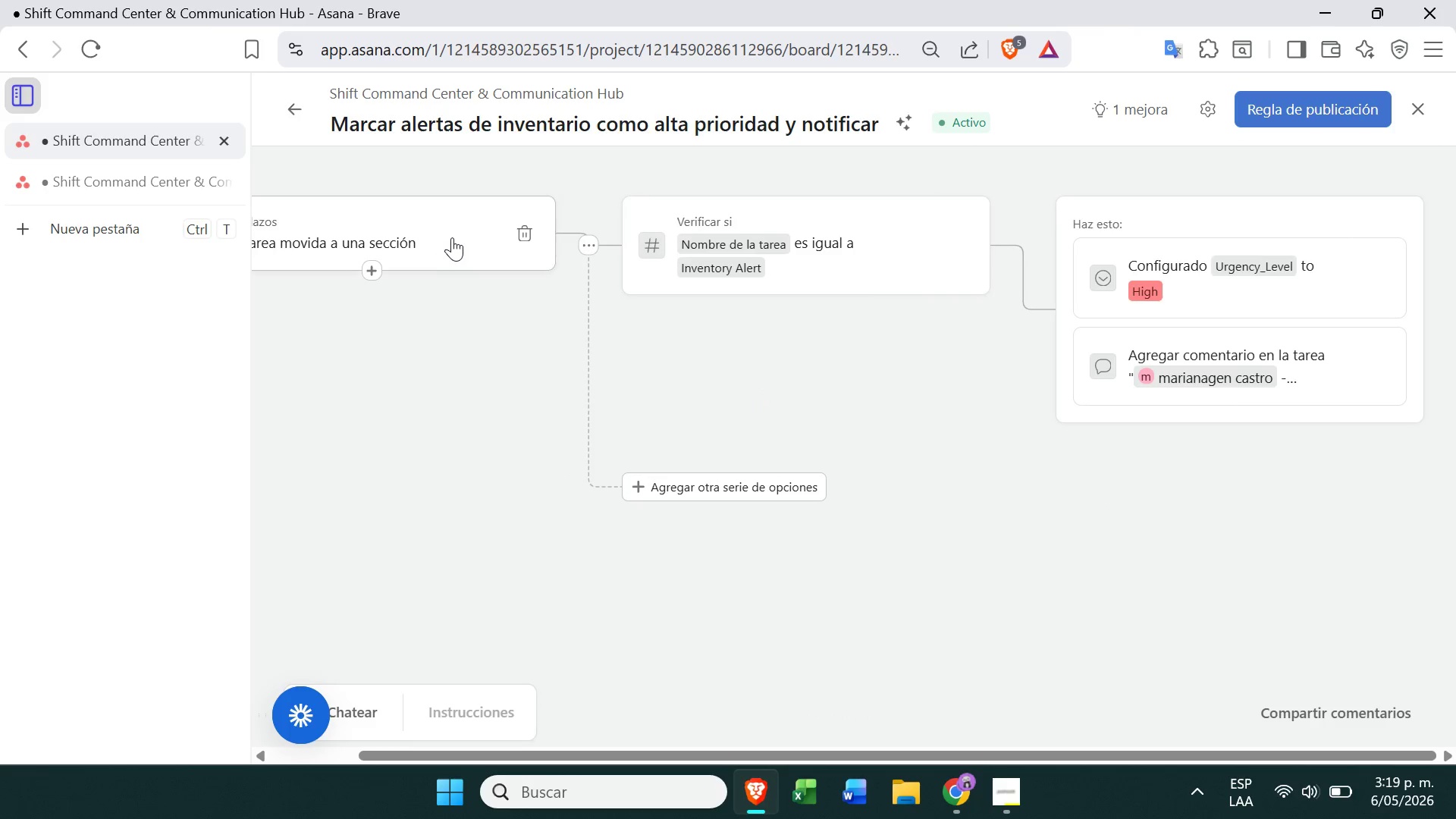 
left_click([456, 237])
 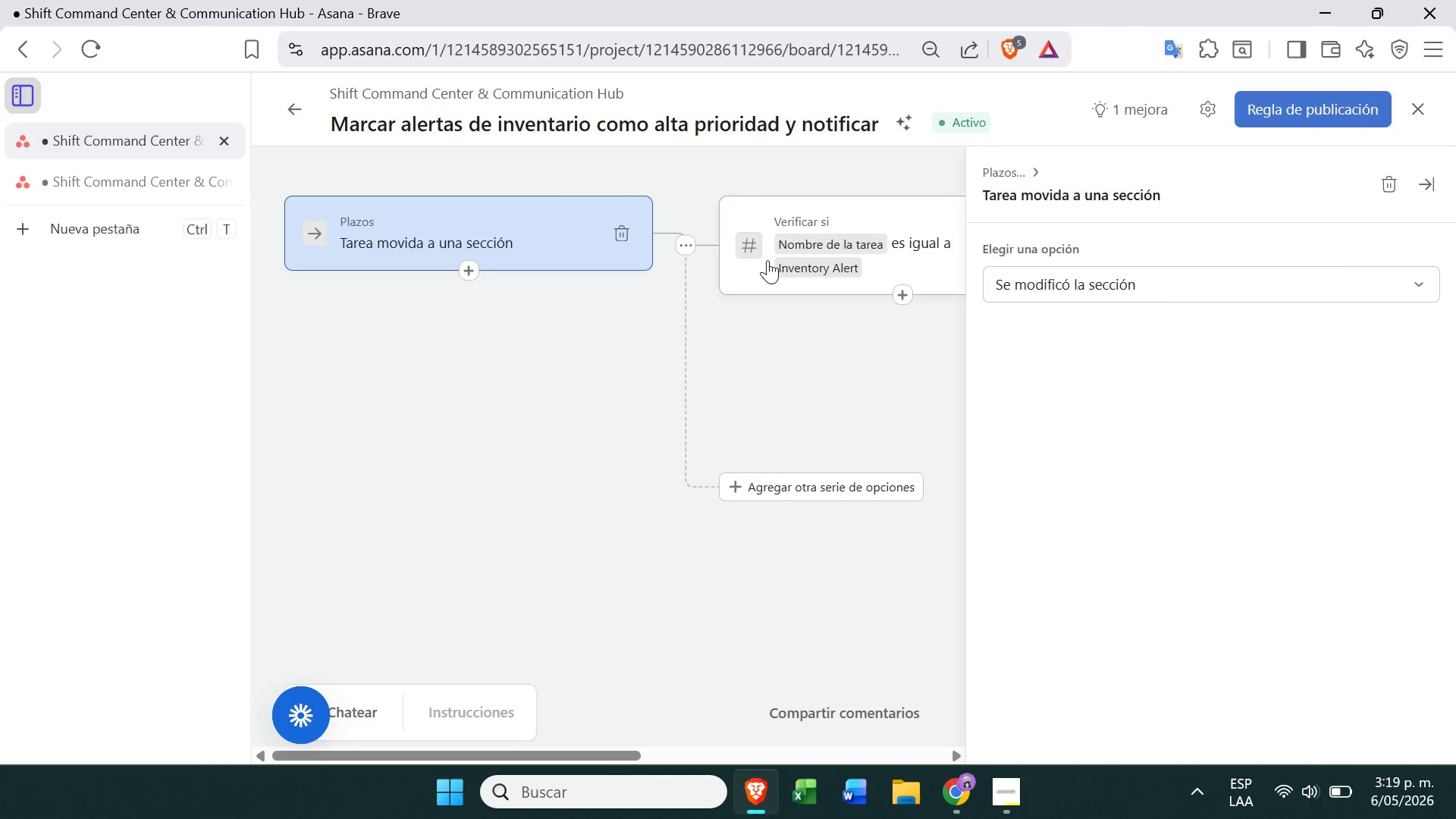 
left_click([763, 273])
 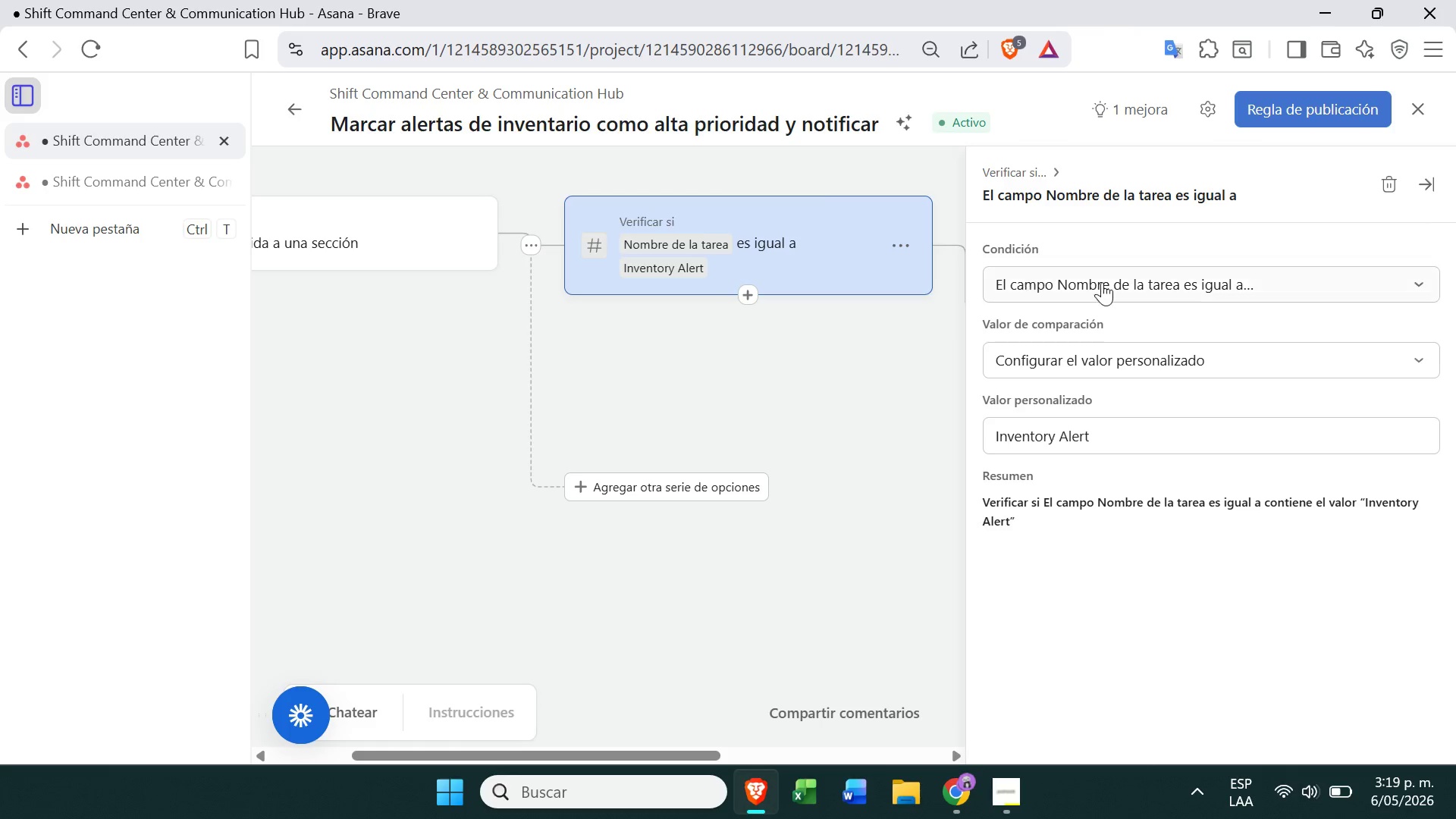 
left_click([1140, 292])
 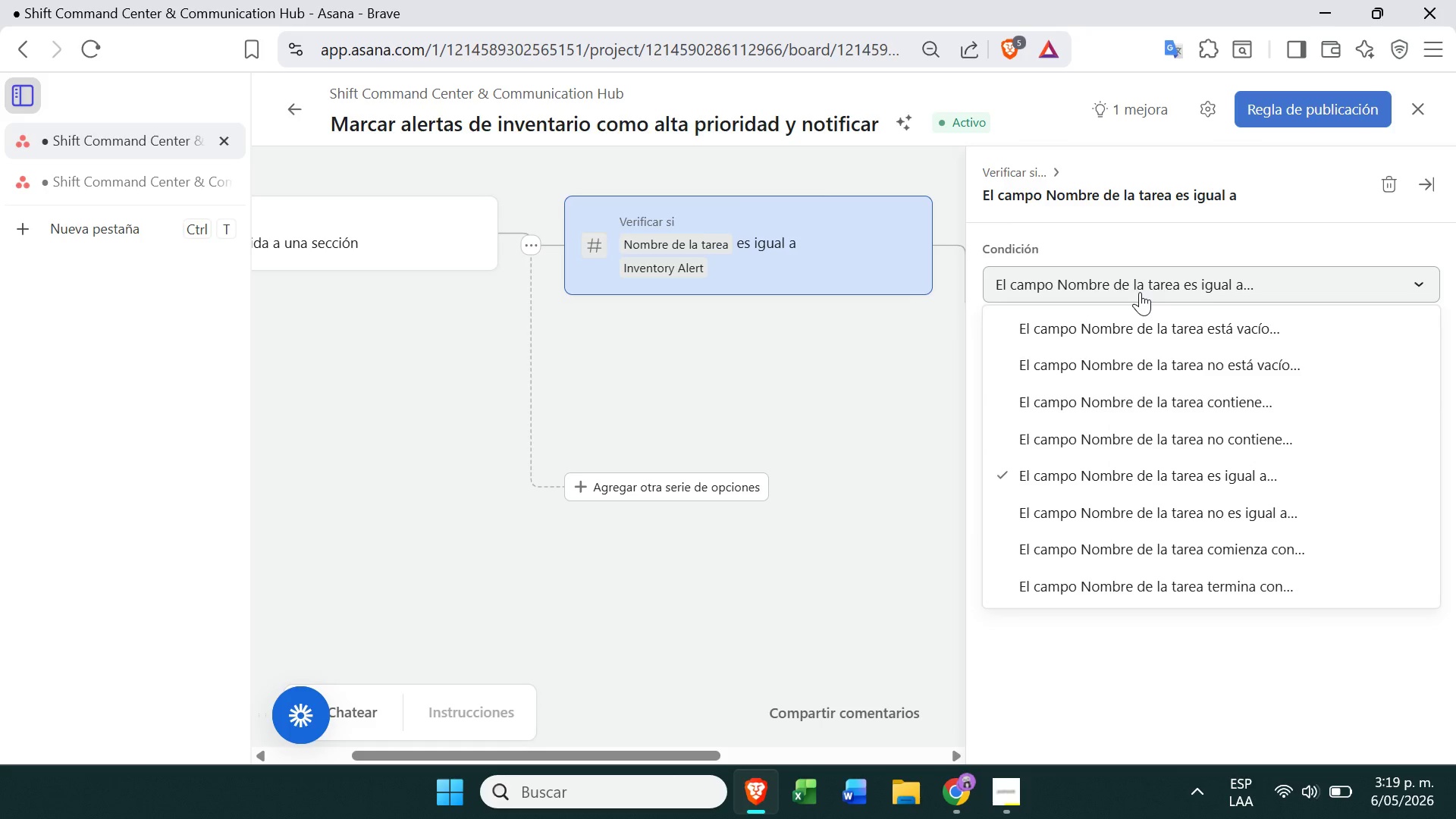 
left_click([1139, 290])
 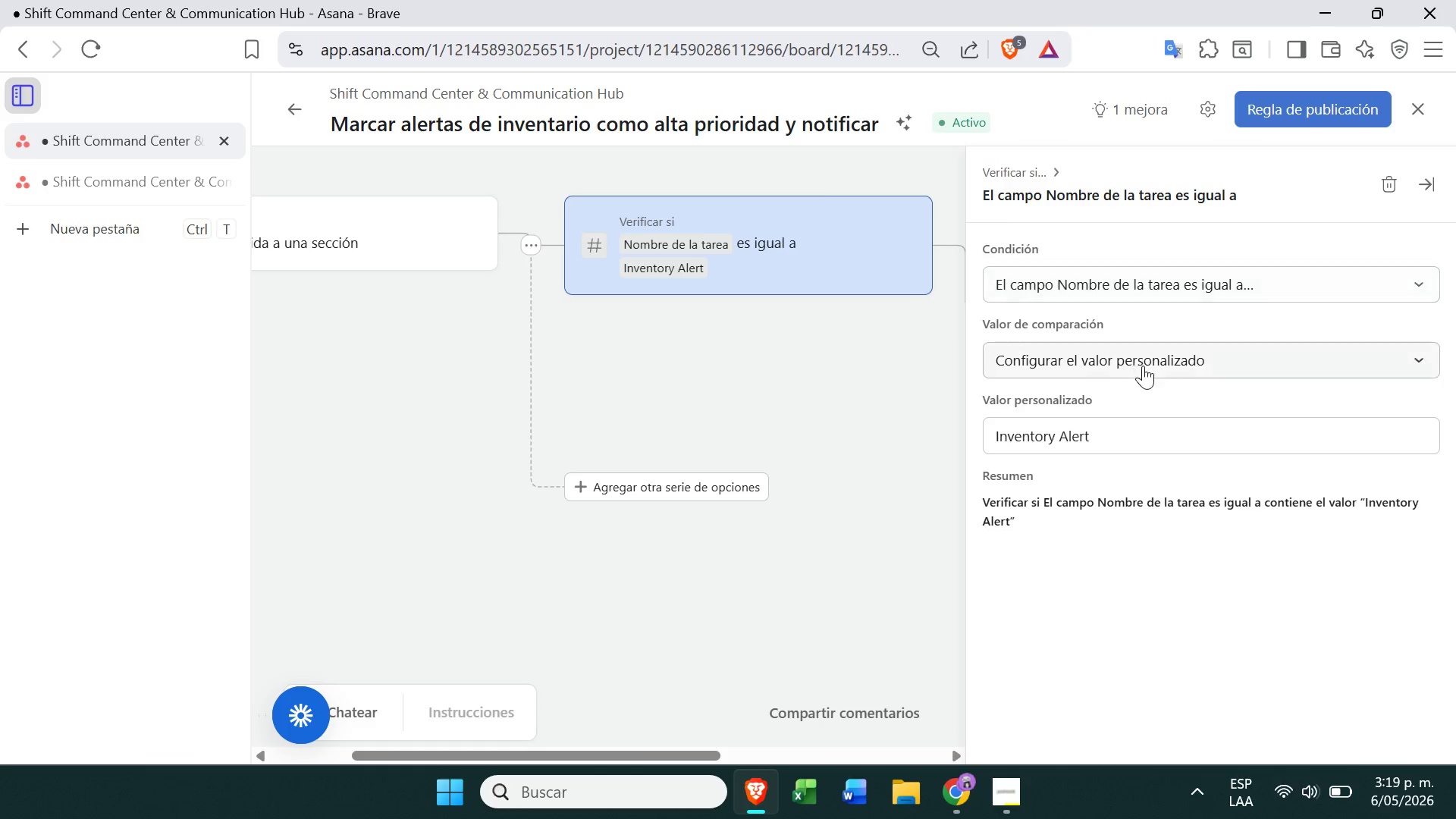 
left_click([1143, 366])
 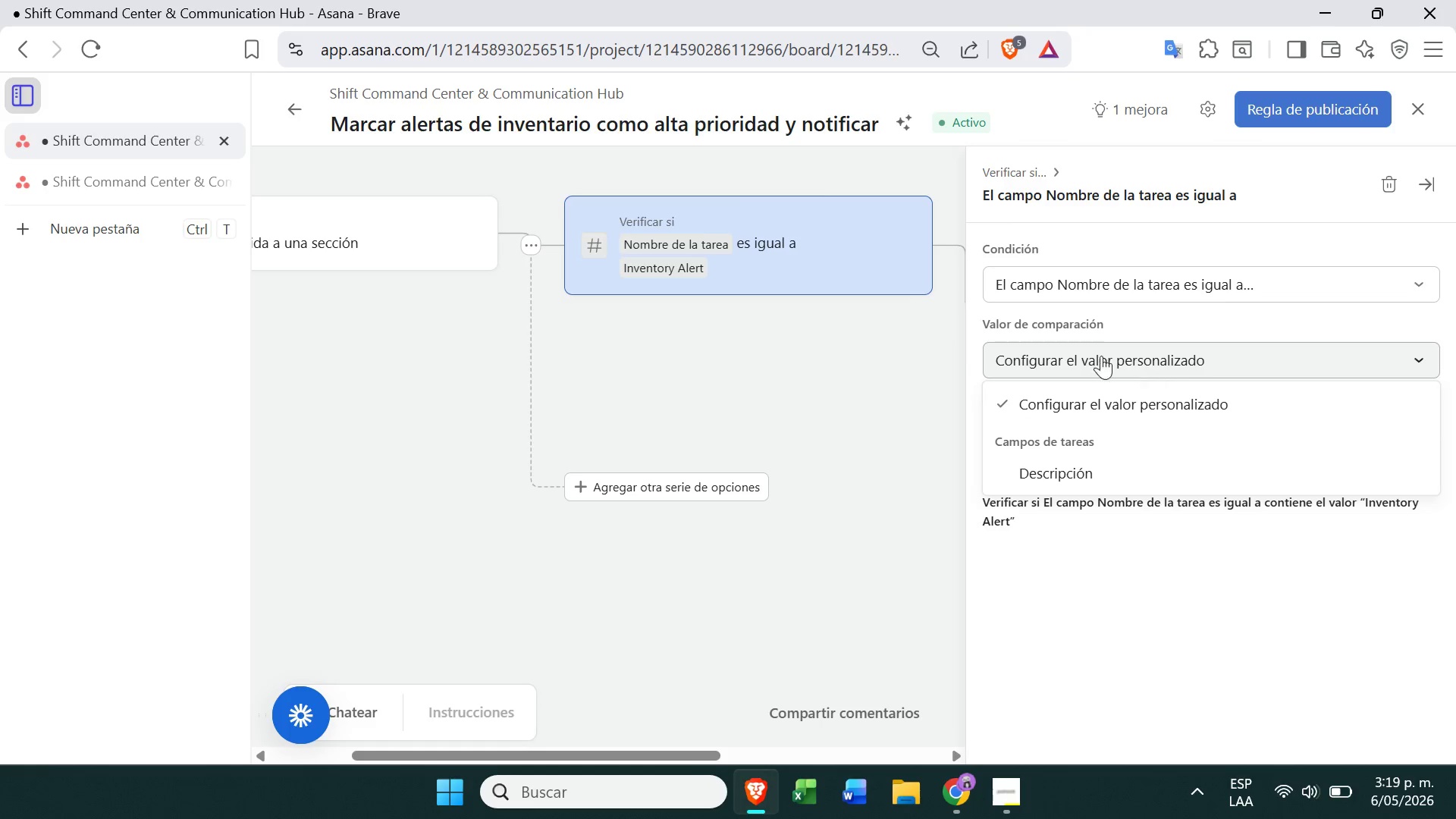 
left_click([883, 447])
 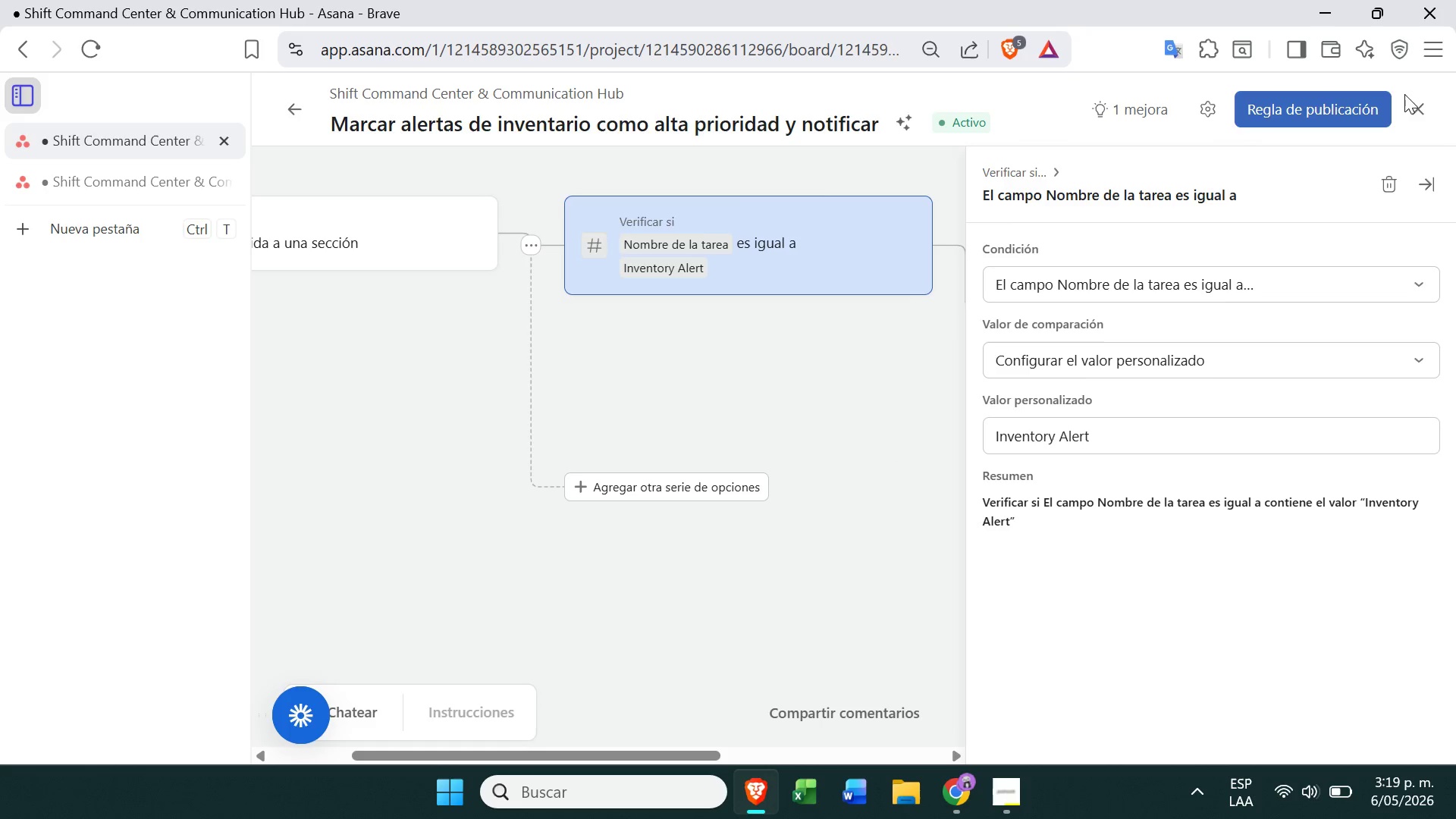 
left_click([1412, 105])
 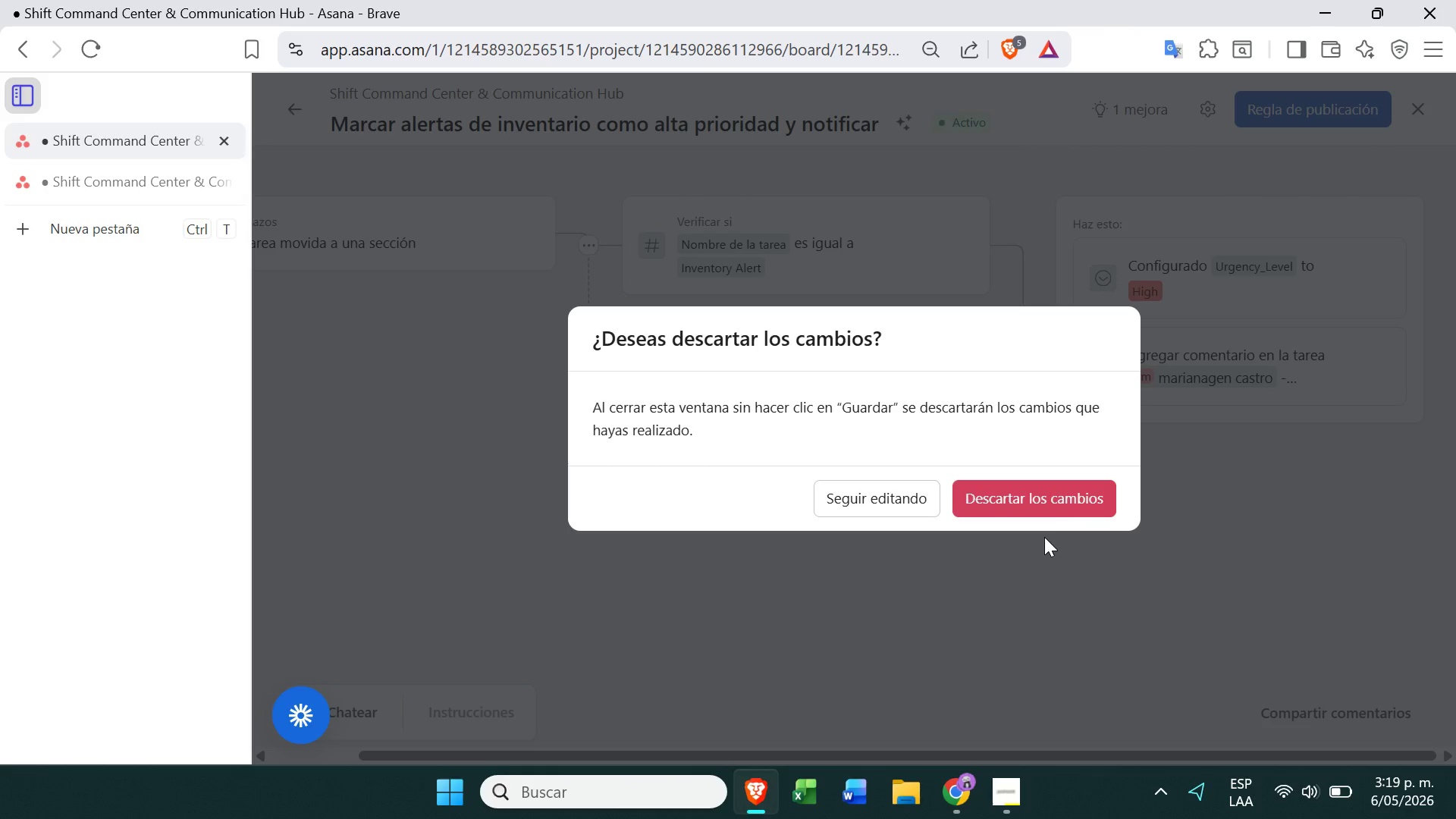 
left_click([1057, 497])
 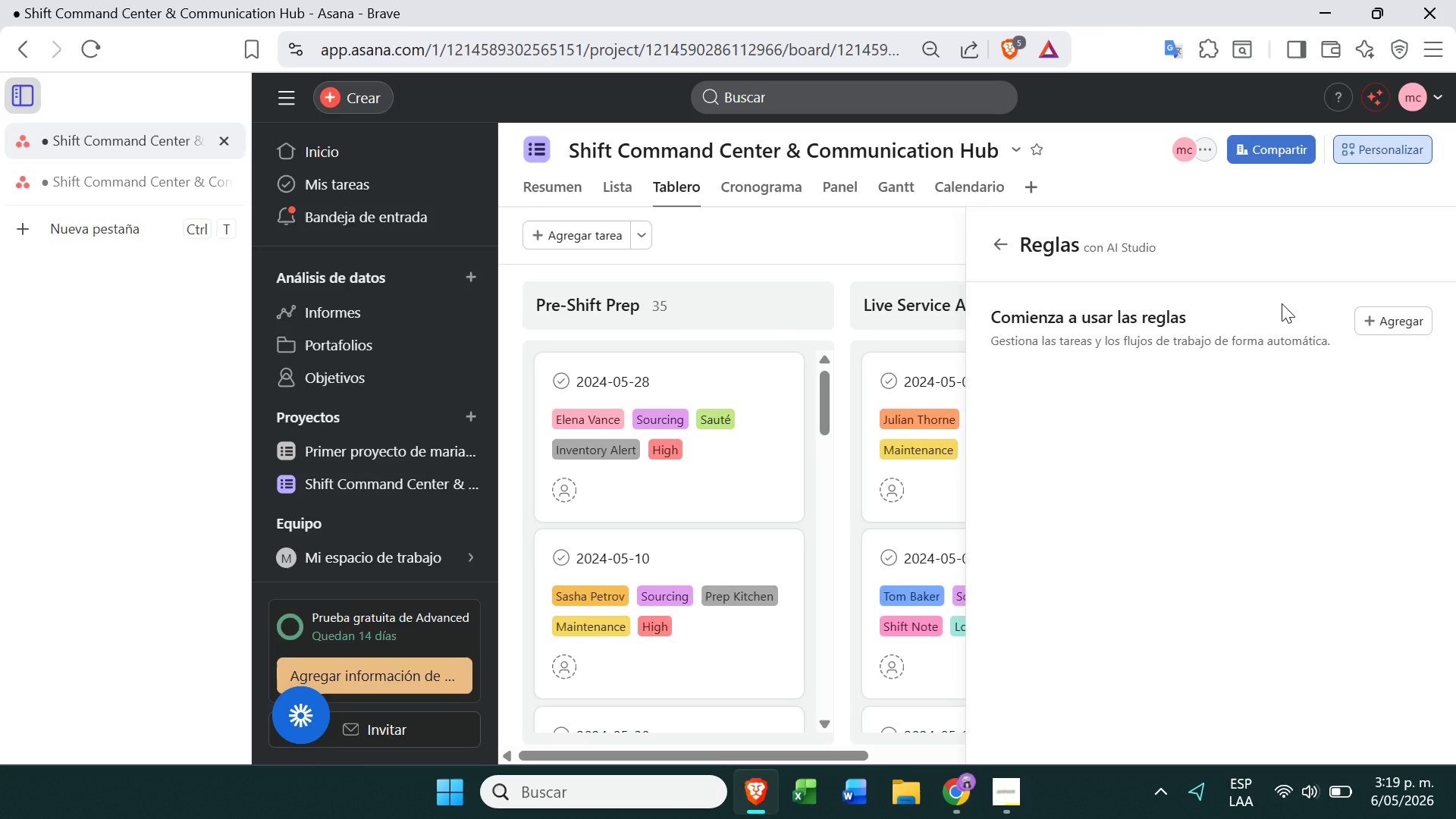 
left_click([1415, 324])
 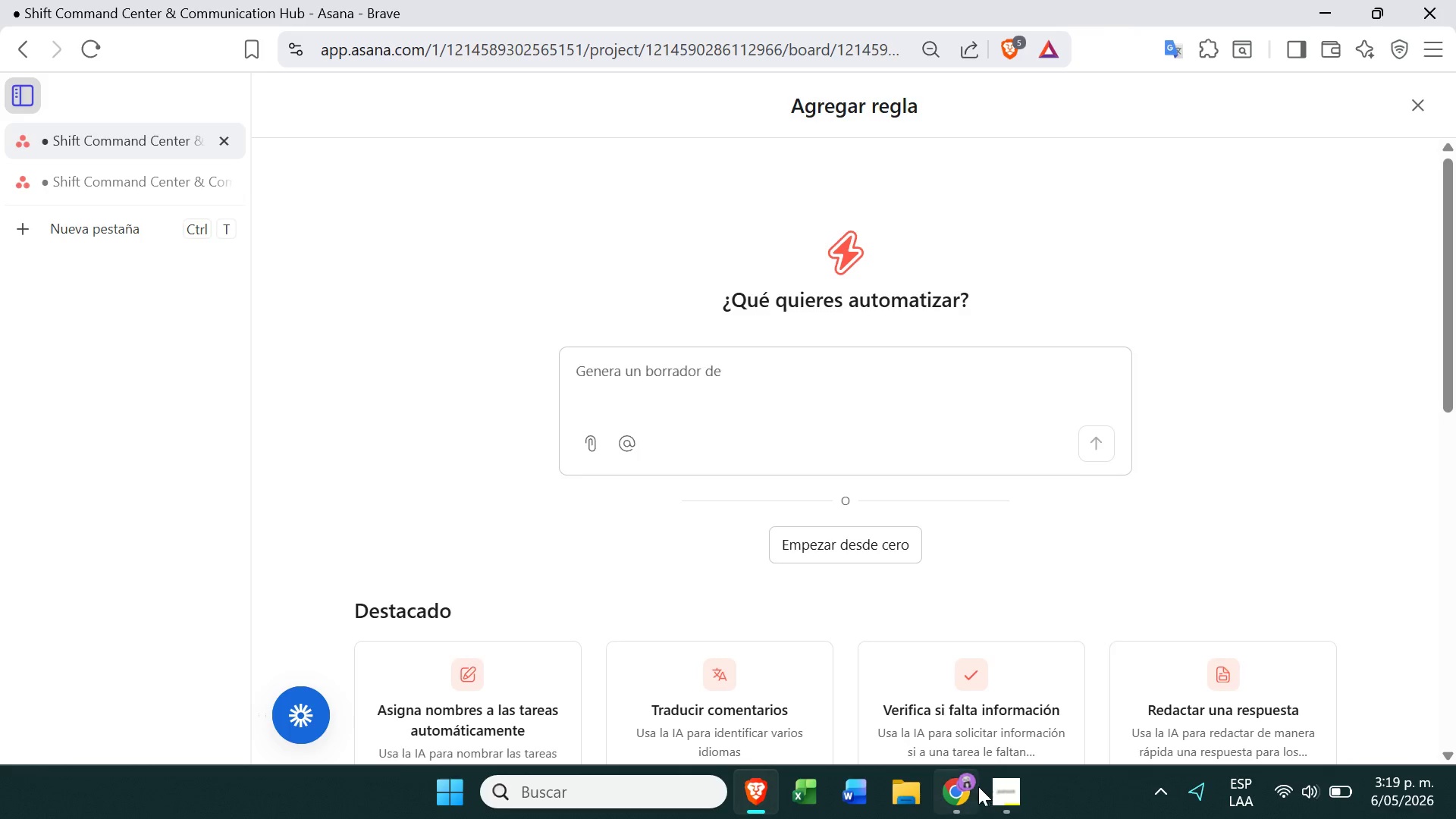 
left_click([1015, 805])